 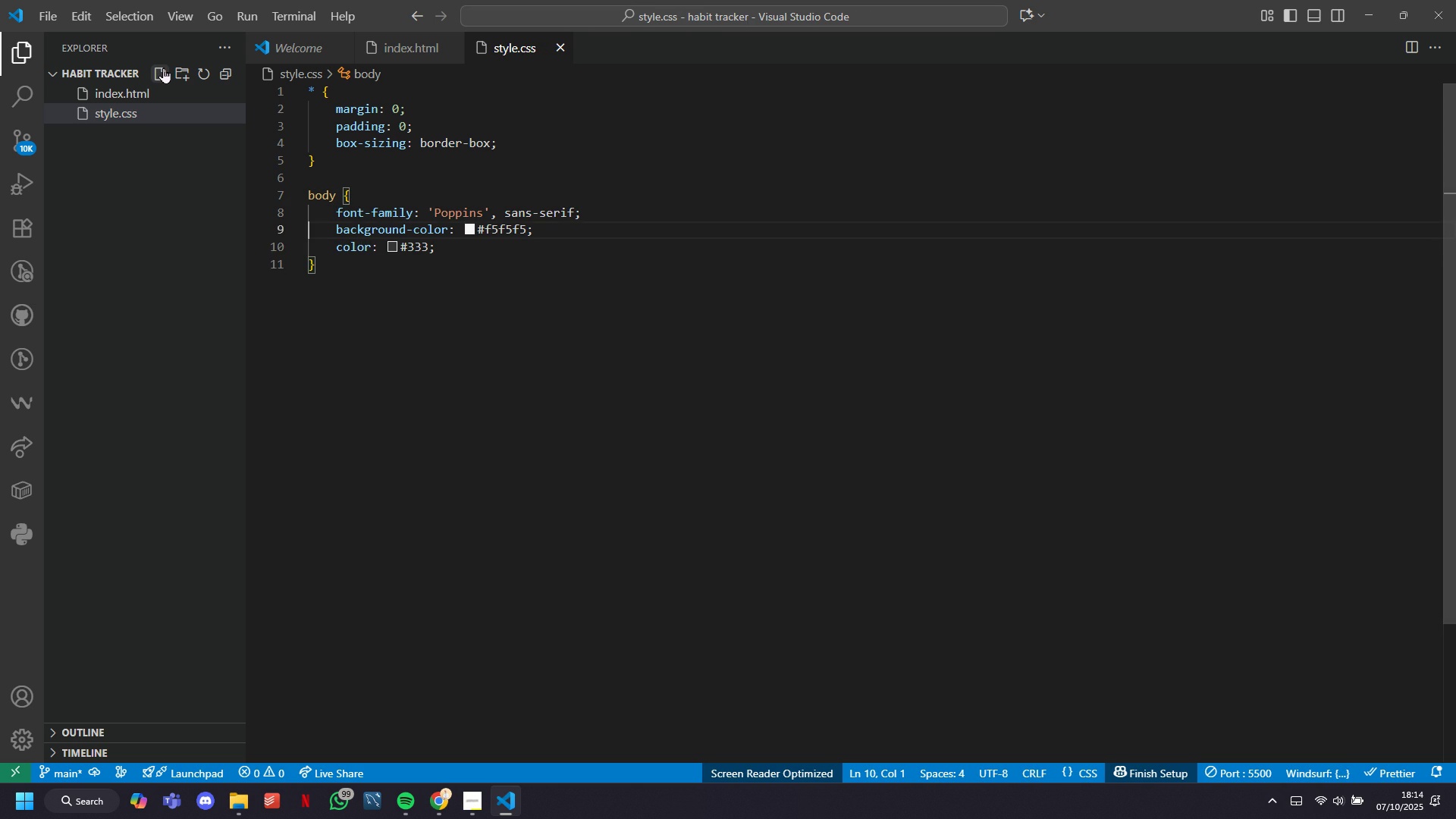 
key(ArrowUp)
 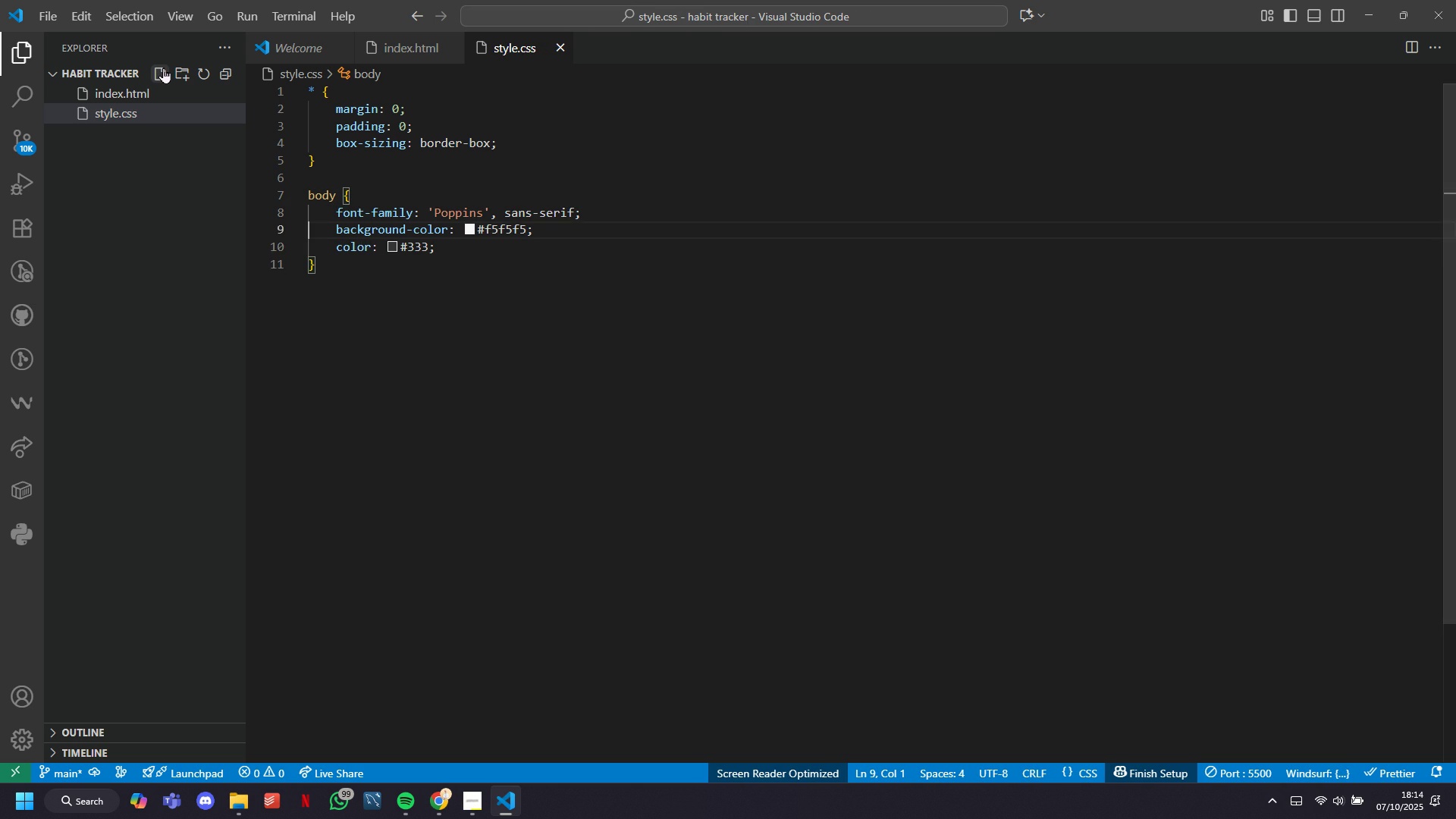 
key(ArrowUp)
 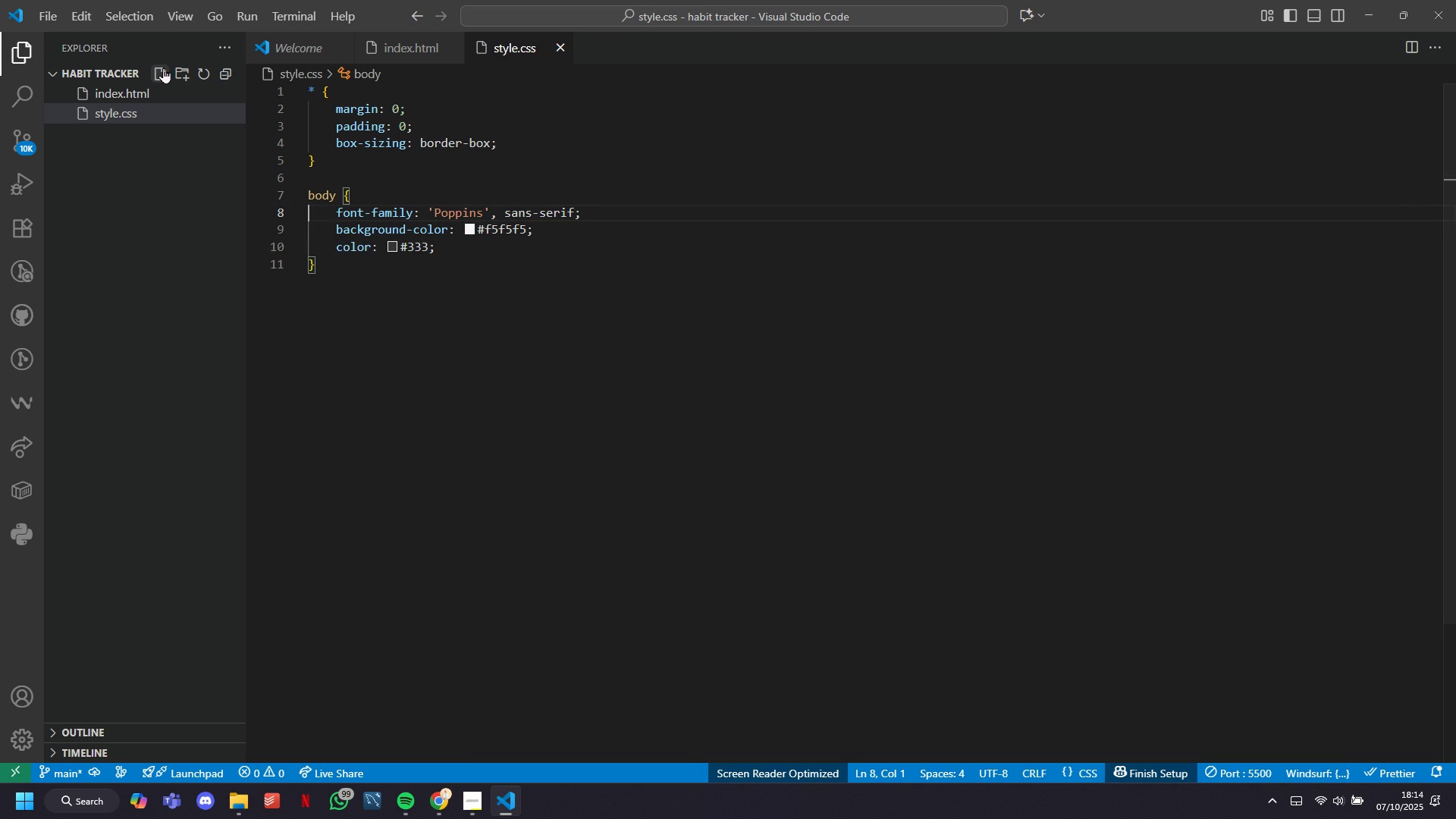 
key(ArrowDown)
 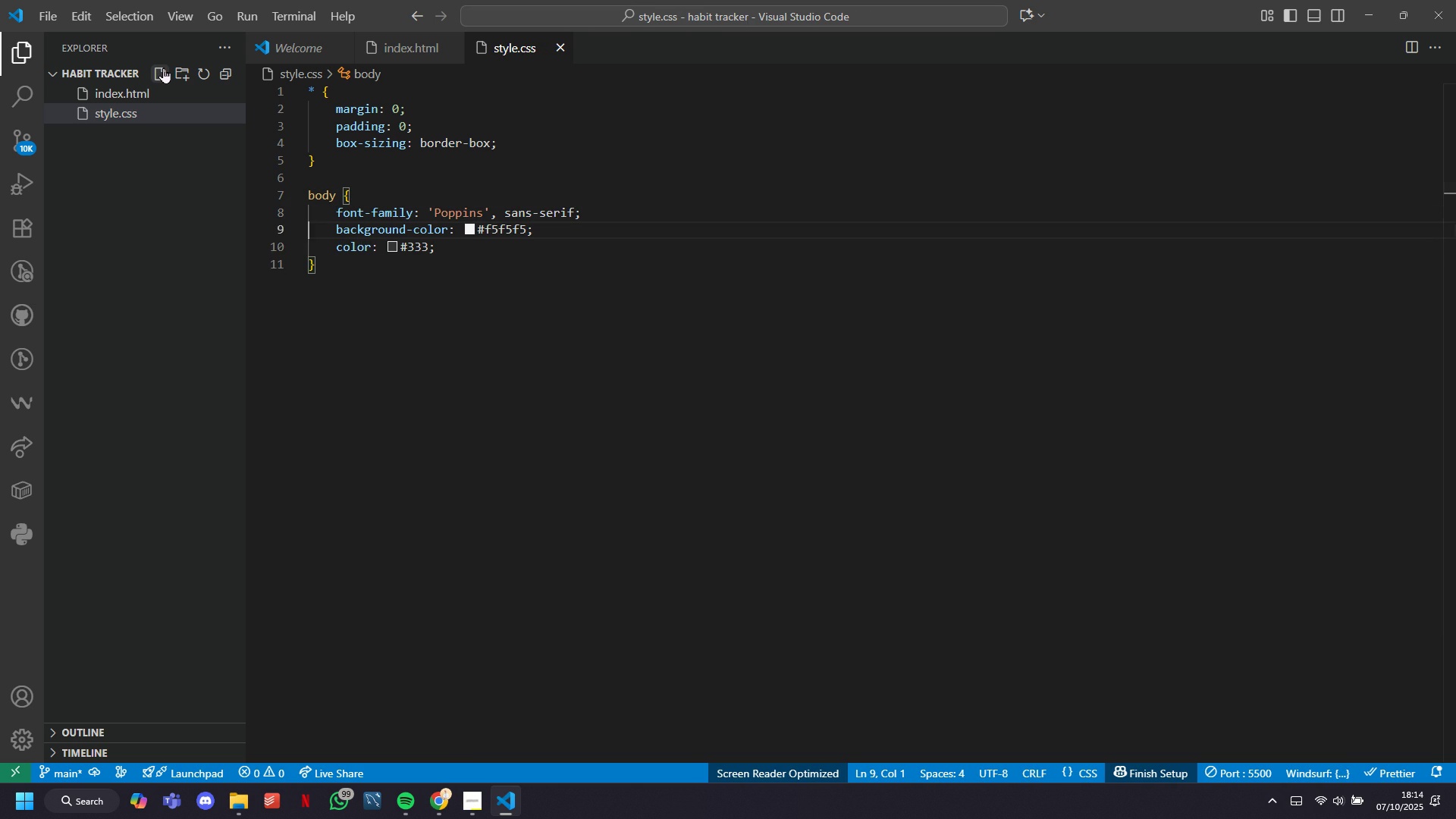 
key(ArrowDown)
 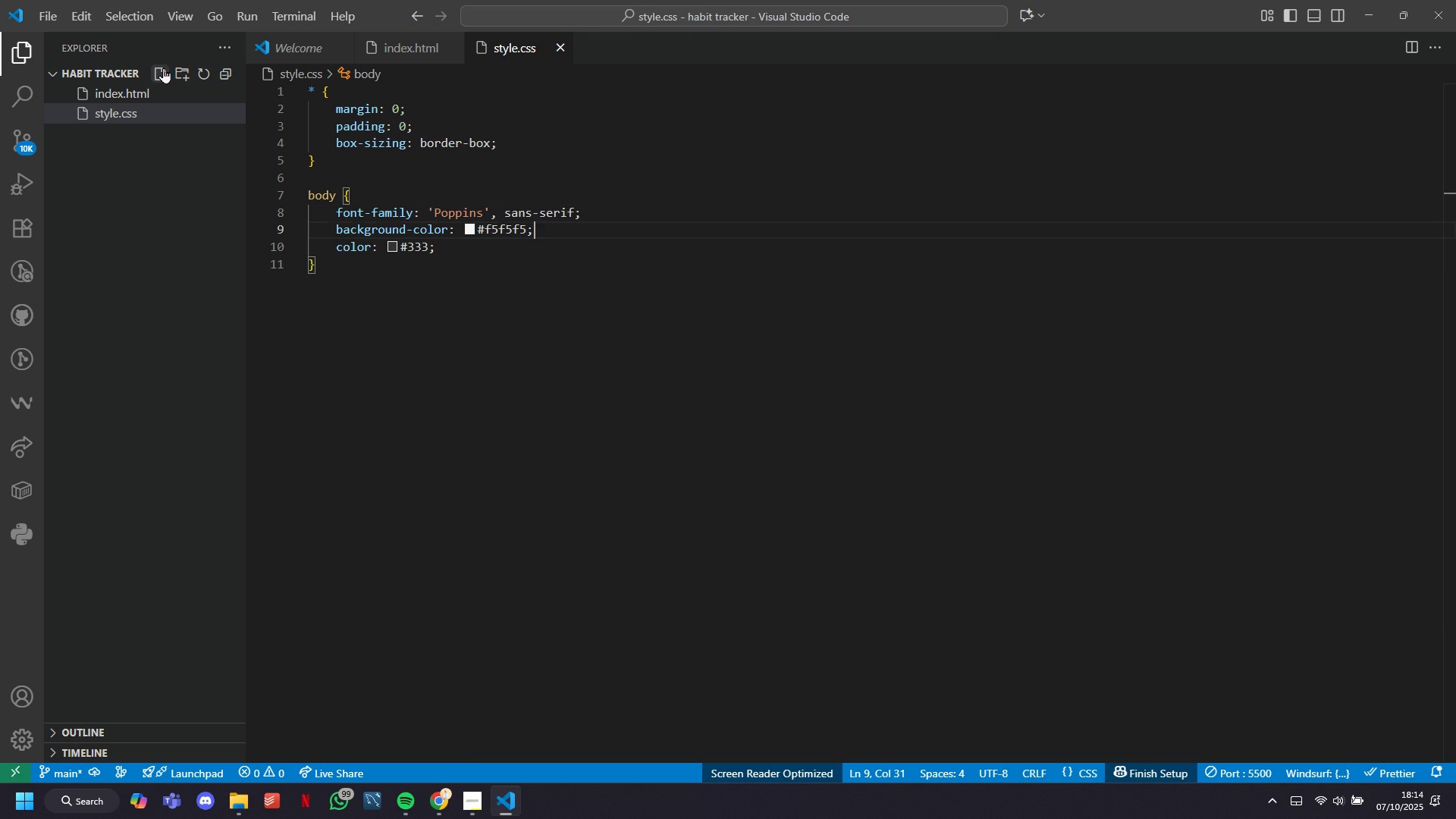 
key(ArrowLeft)